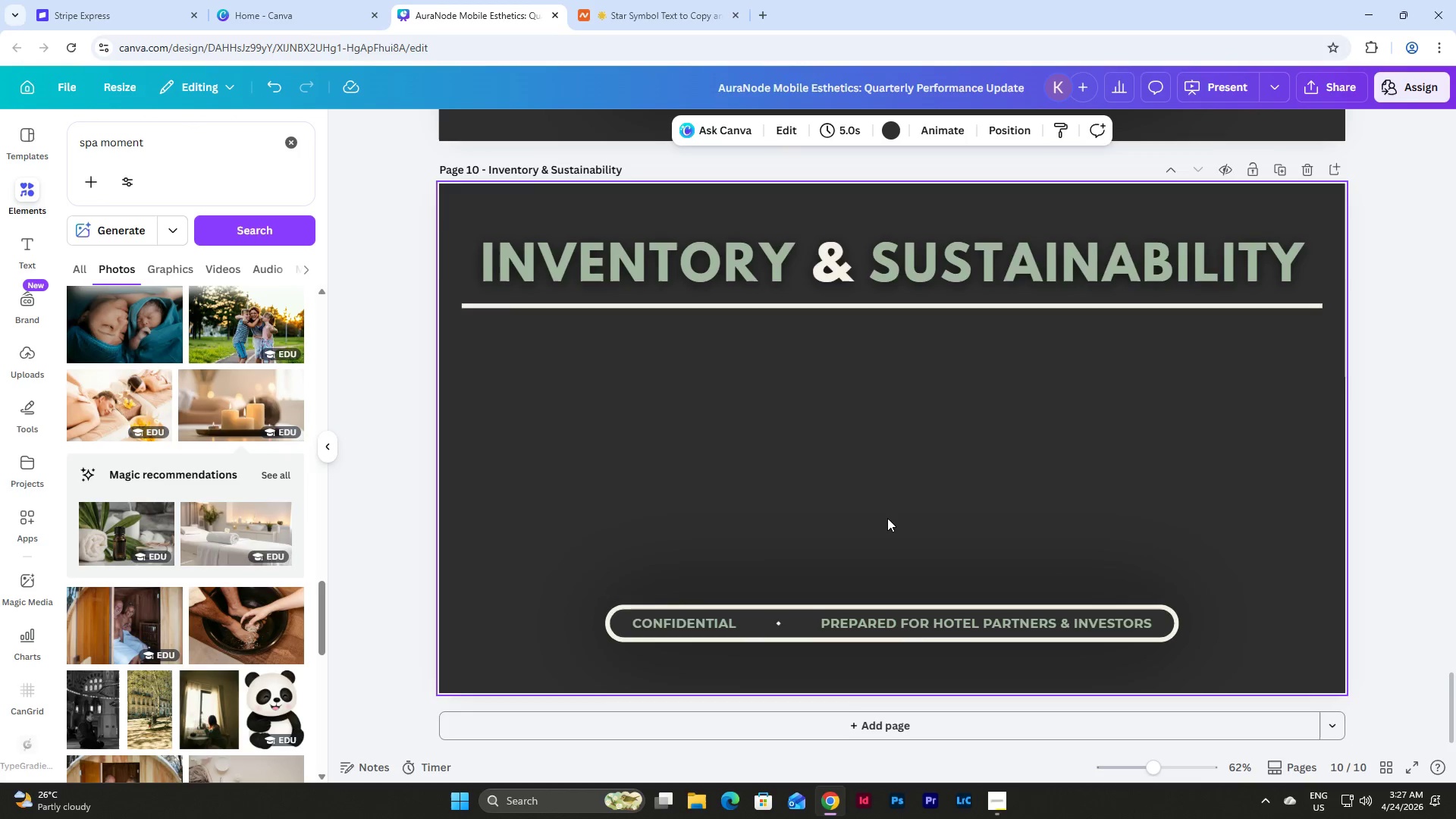 
scroll: coordinate [887, 518], scroll_direction: up, amount: 2.0
 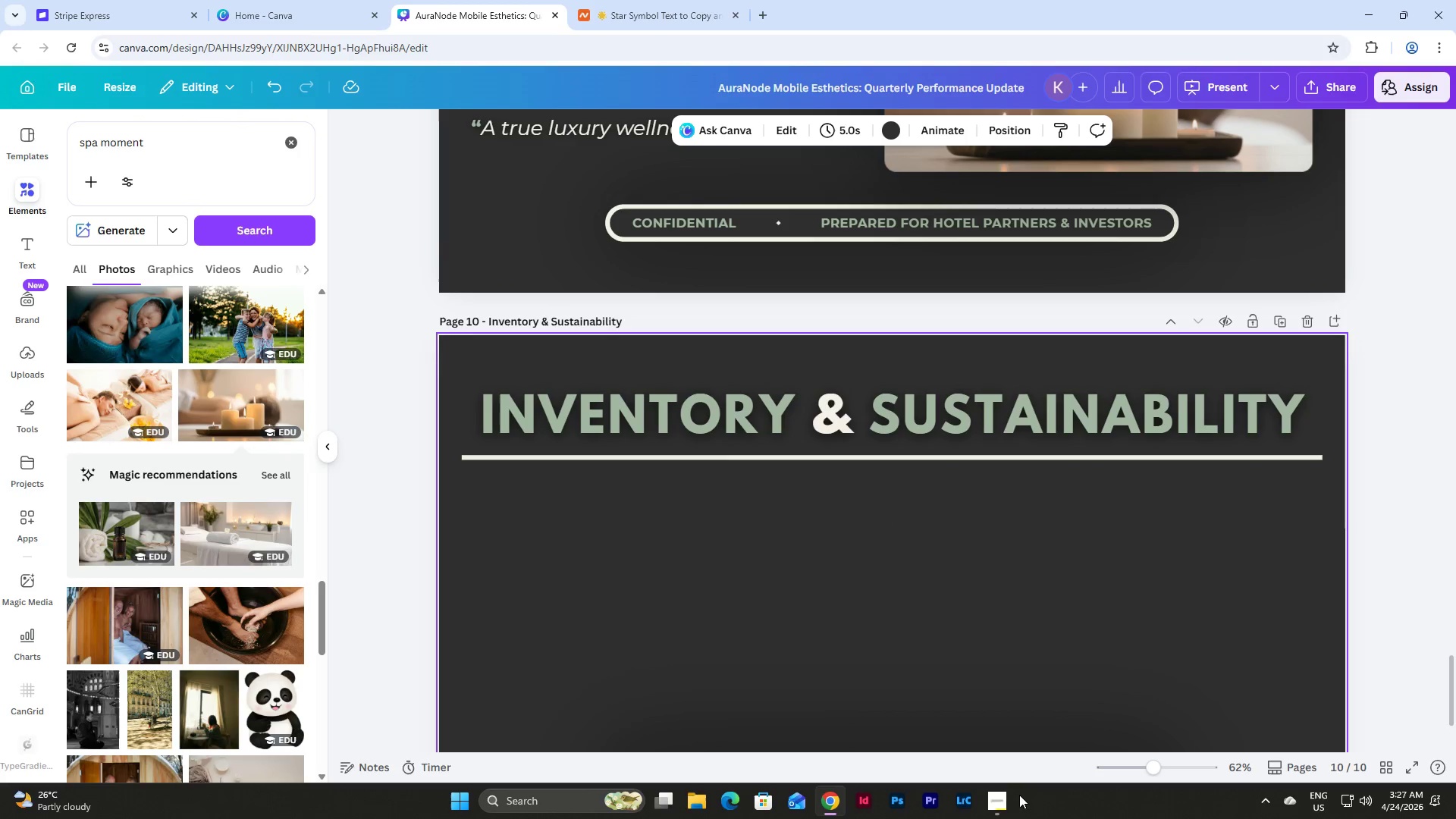 
left_click([1007, 809])